 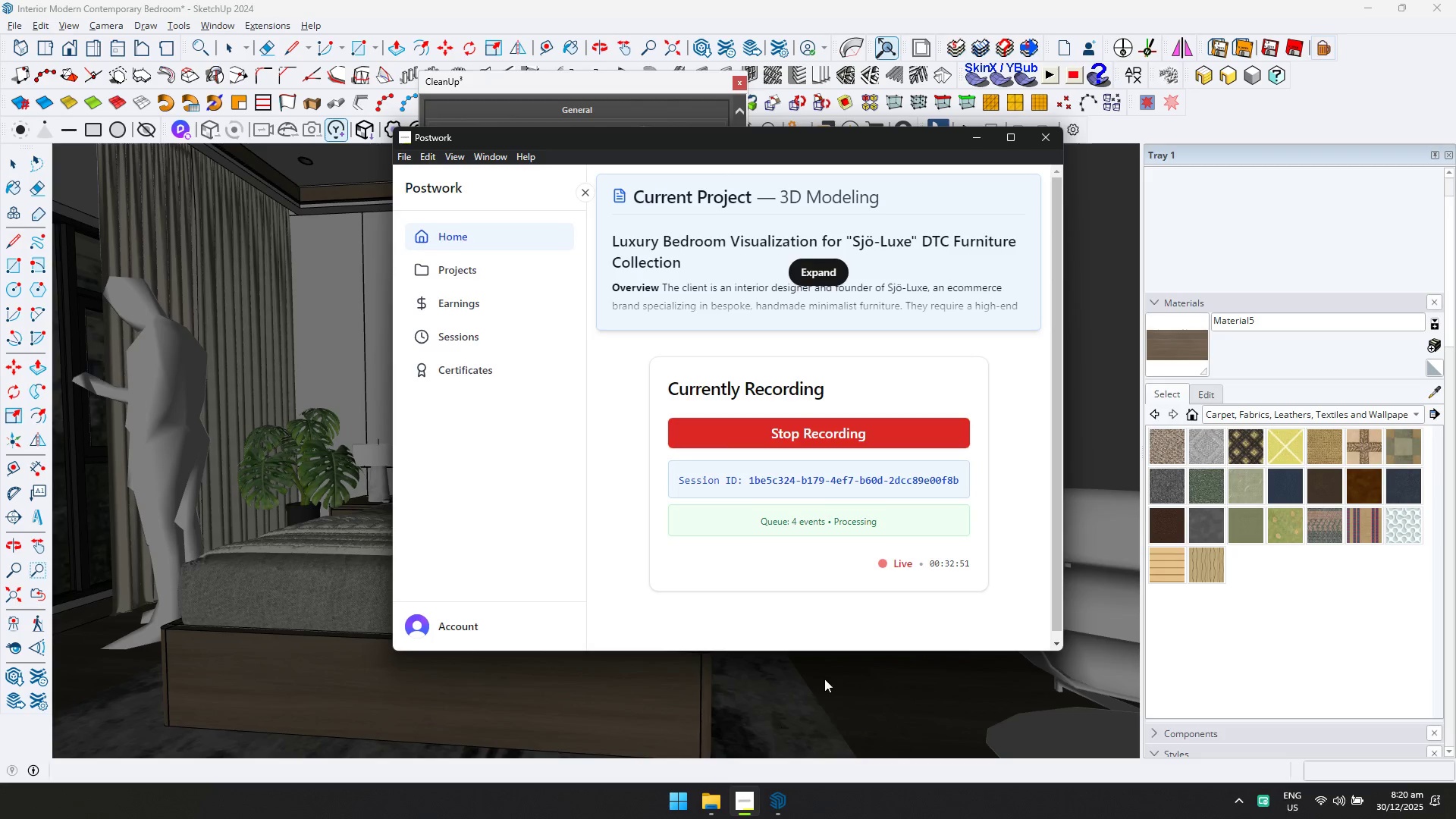 
left_click([763, 6])
 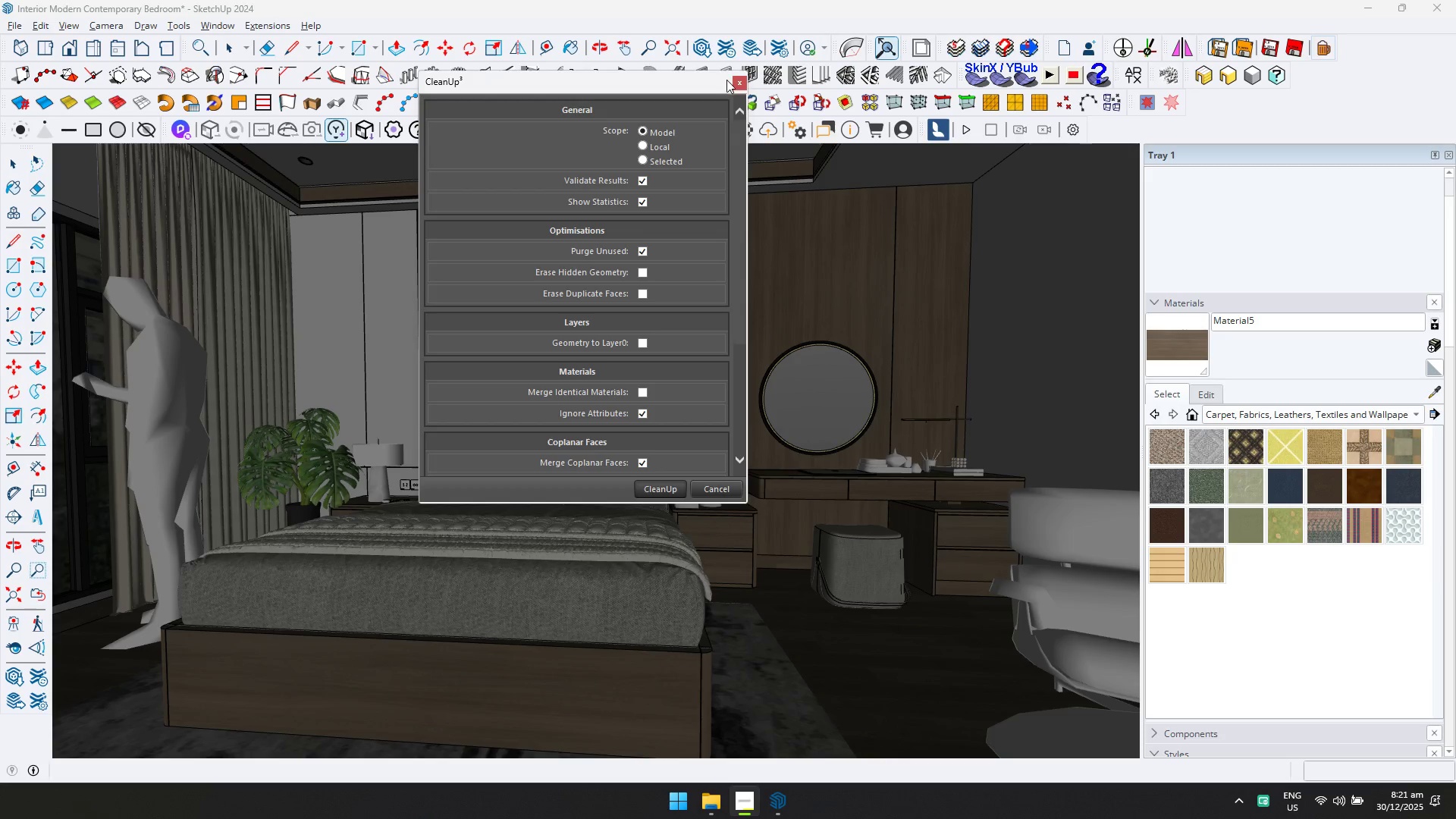 
left_click([736, 82])
 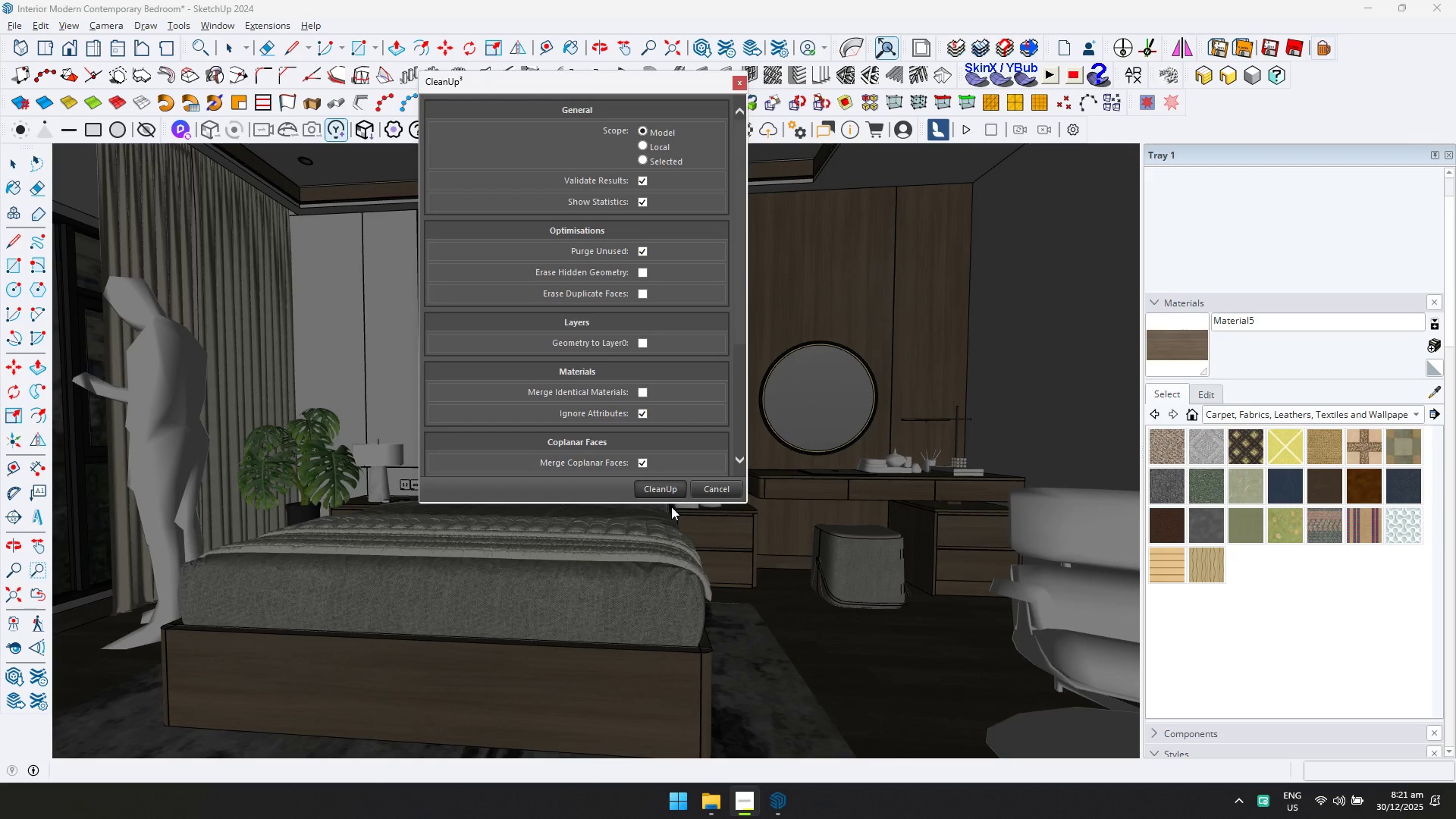 
wait(19.44)
 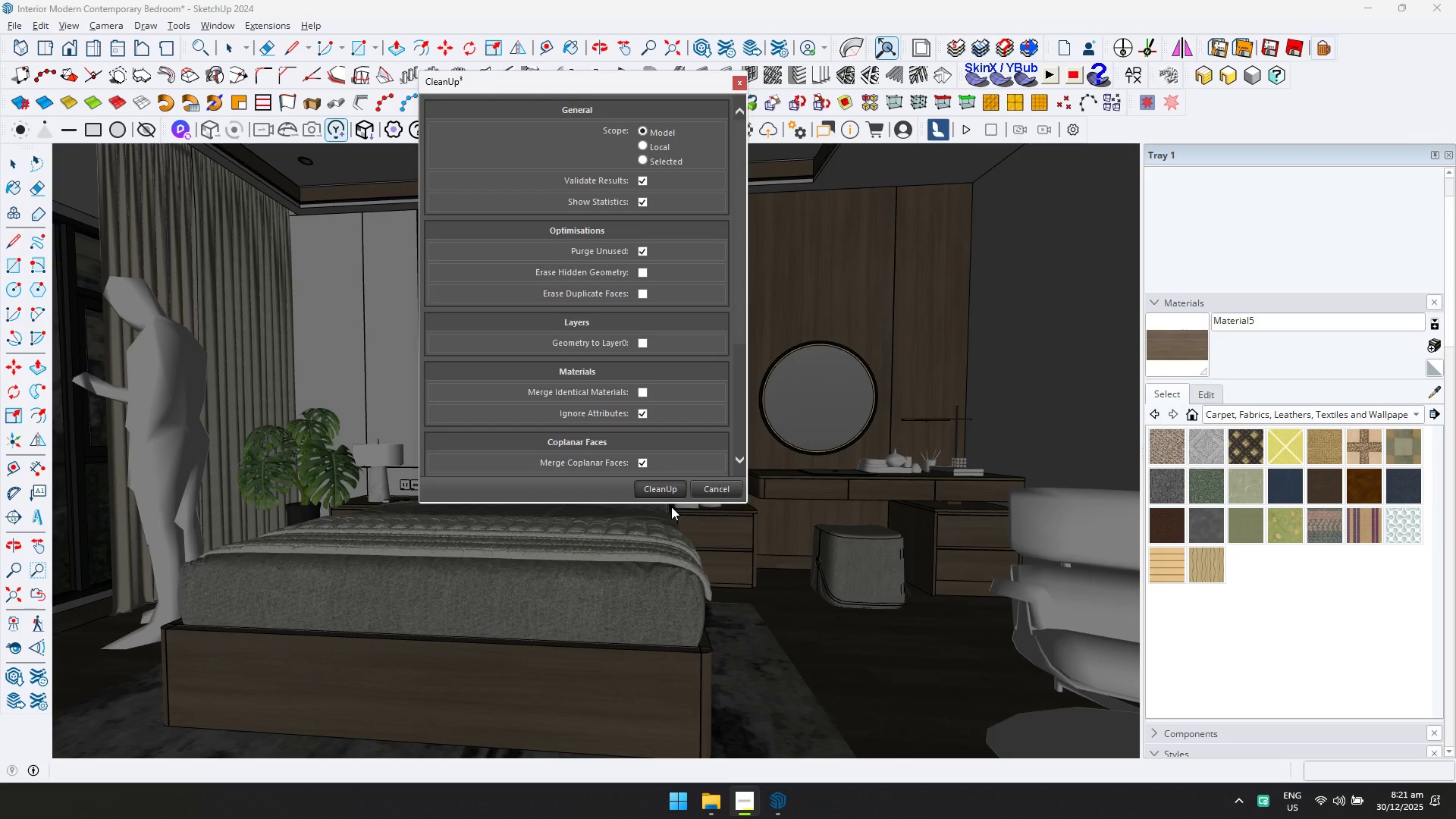 
left_click([737, 799])